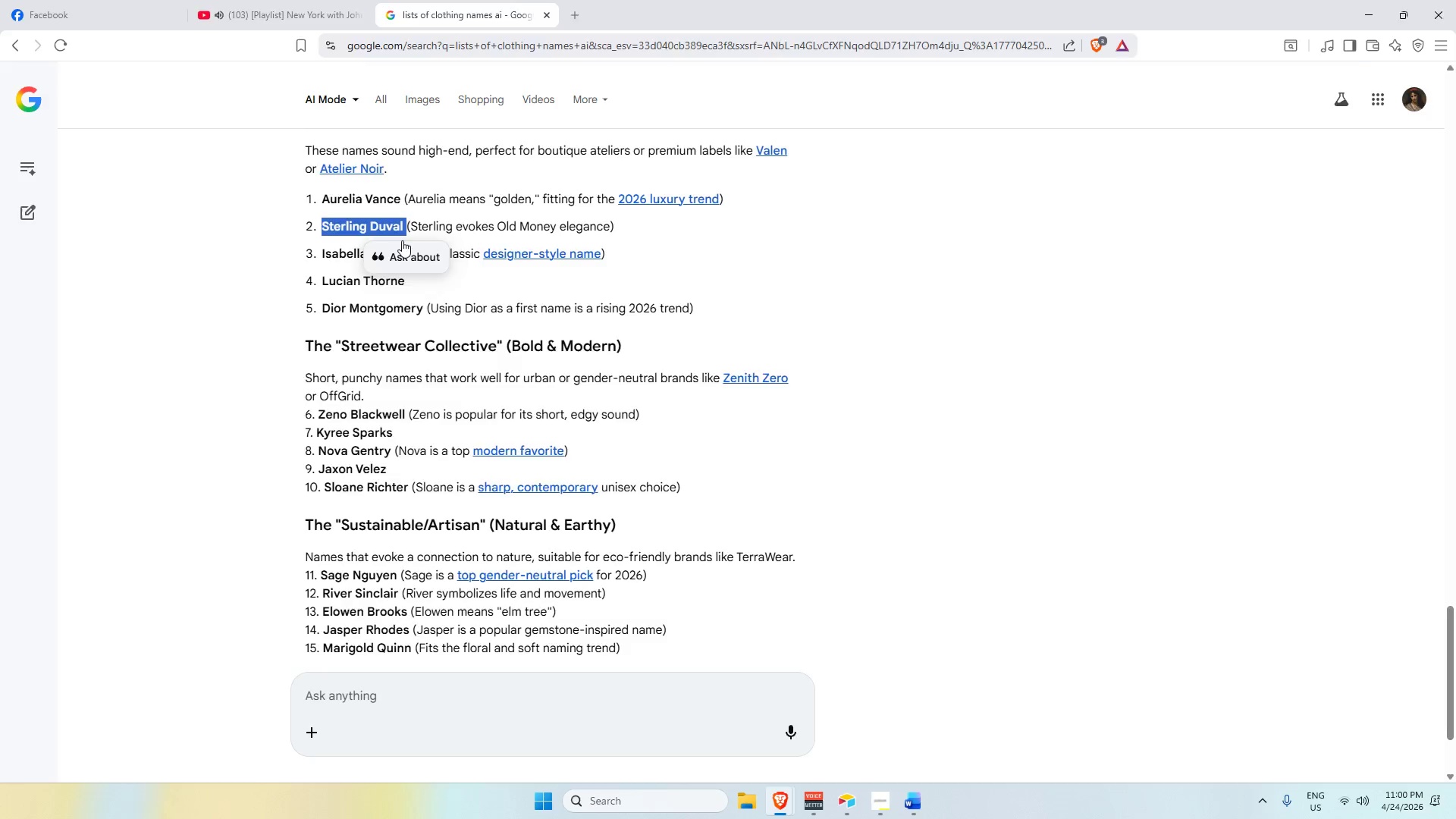 
key(Alt+Tab)
 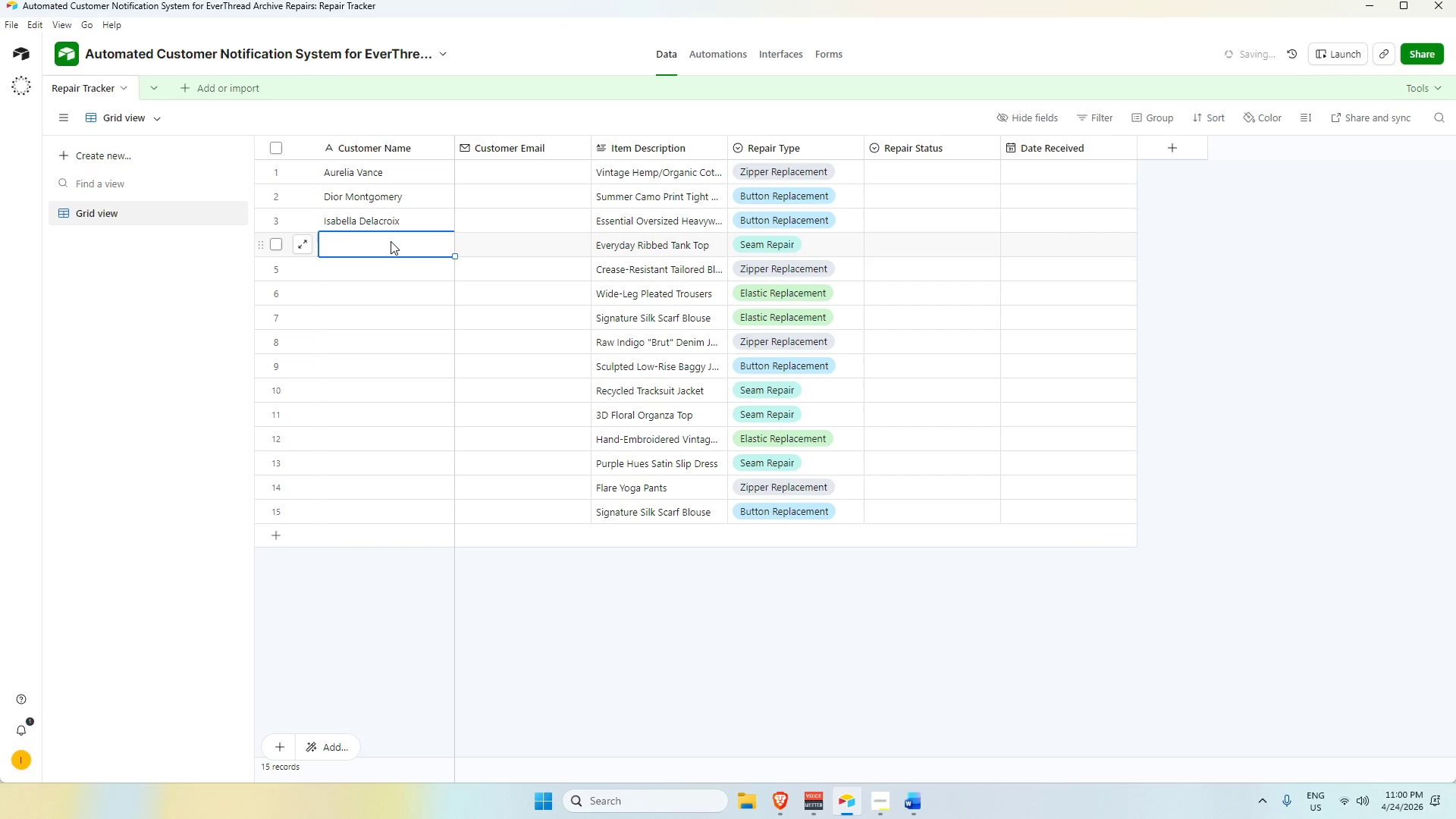 
key(Control+V)
 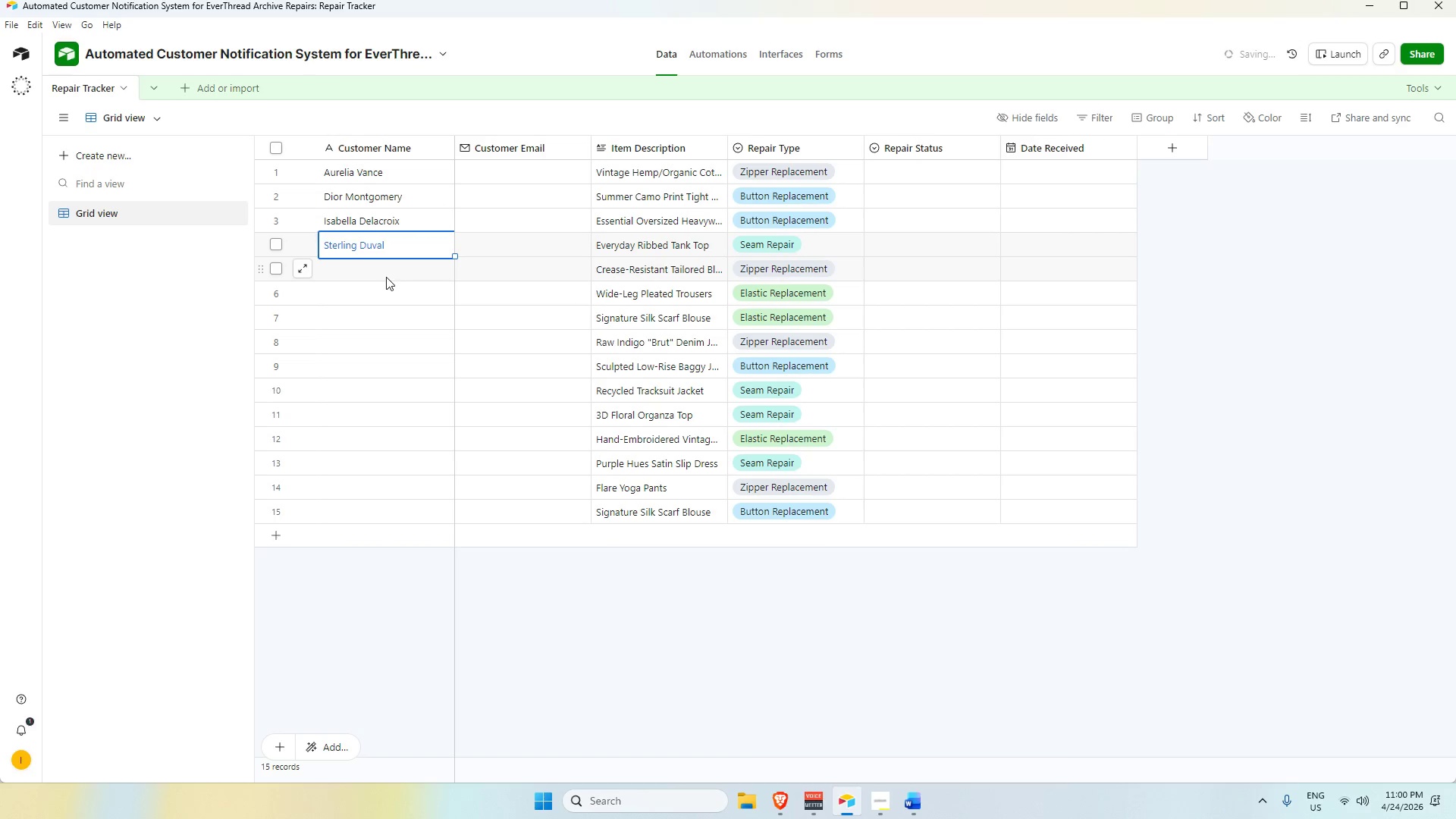 
left_click([384, 273])
 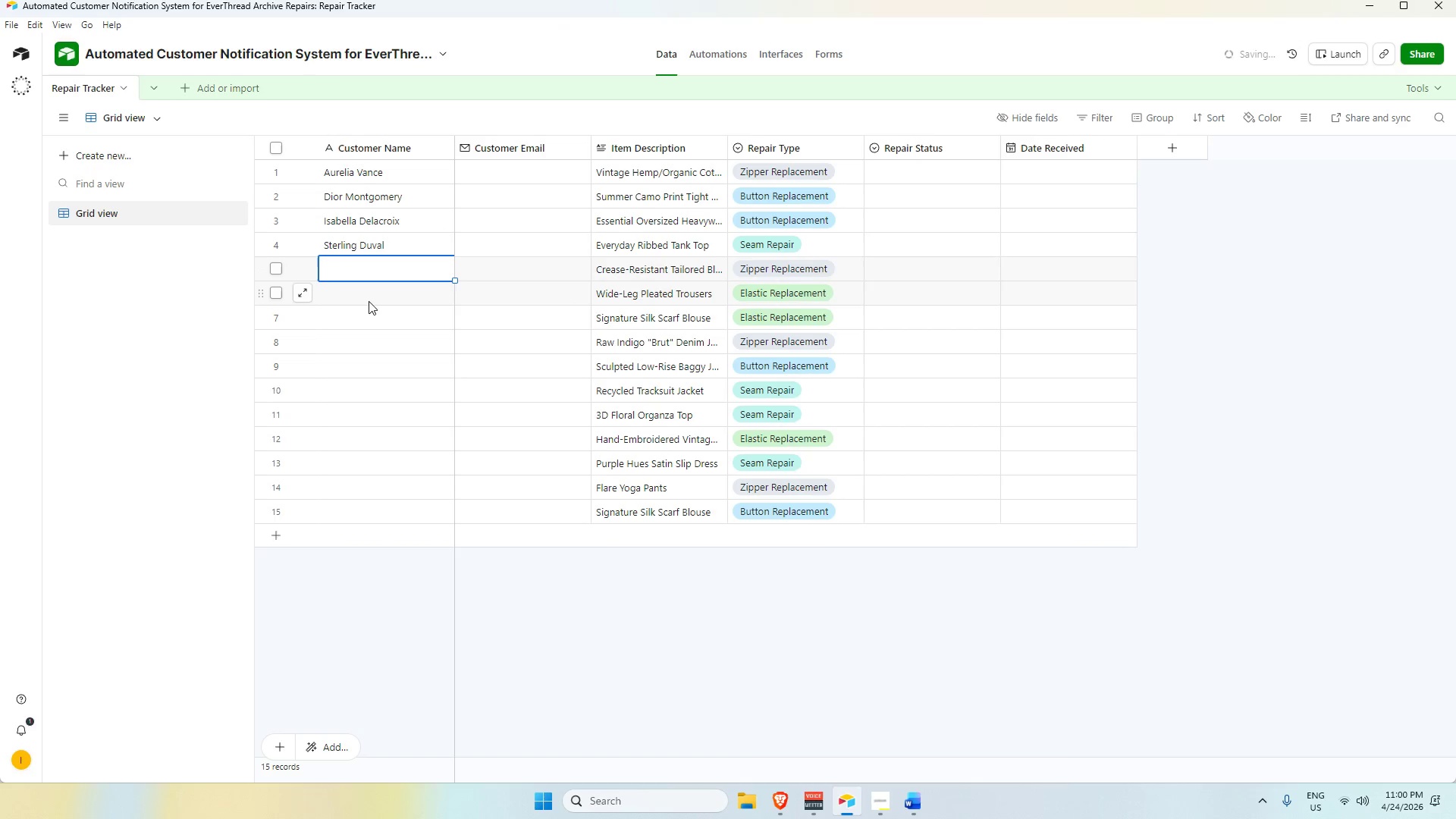 
type(John Smith)
 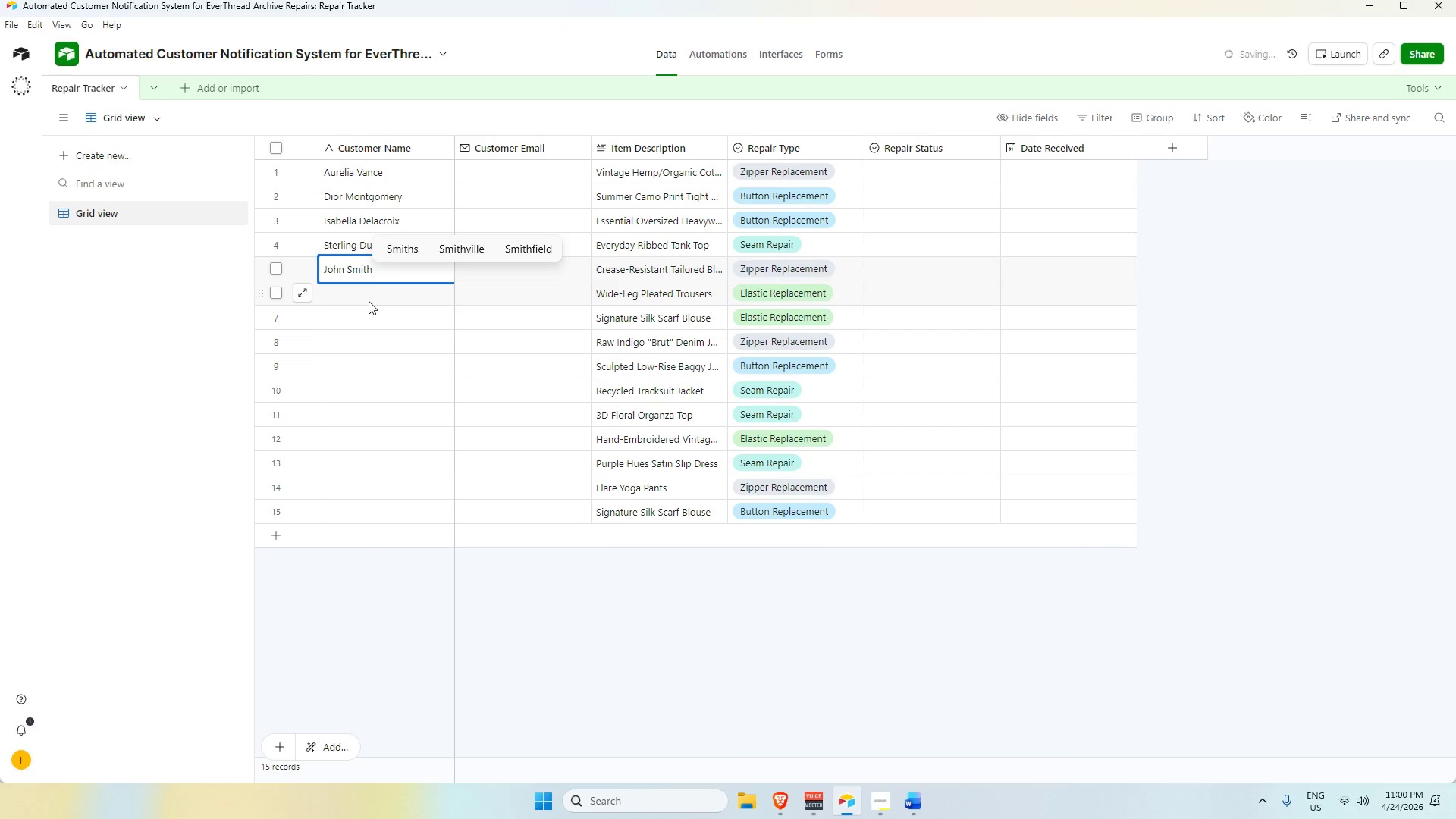 
 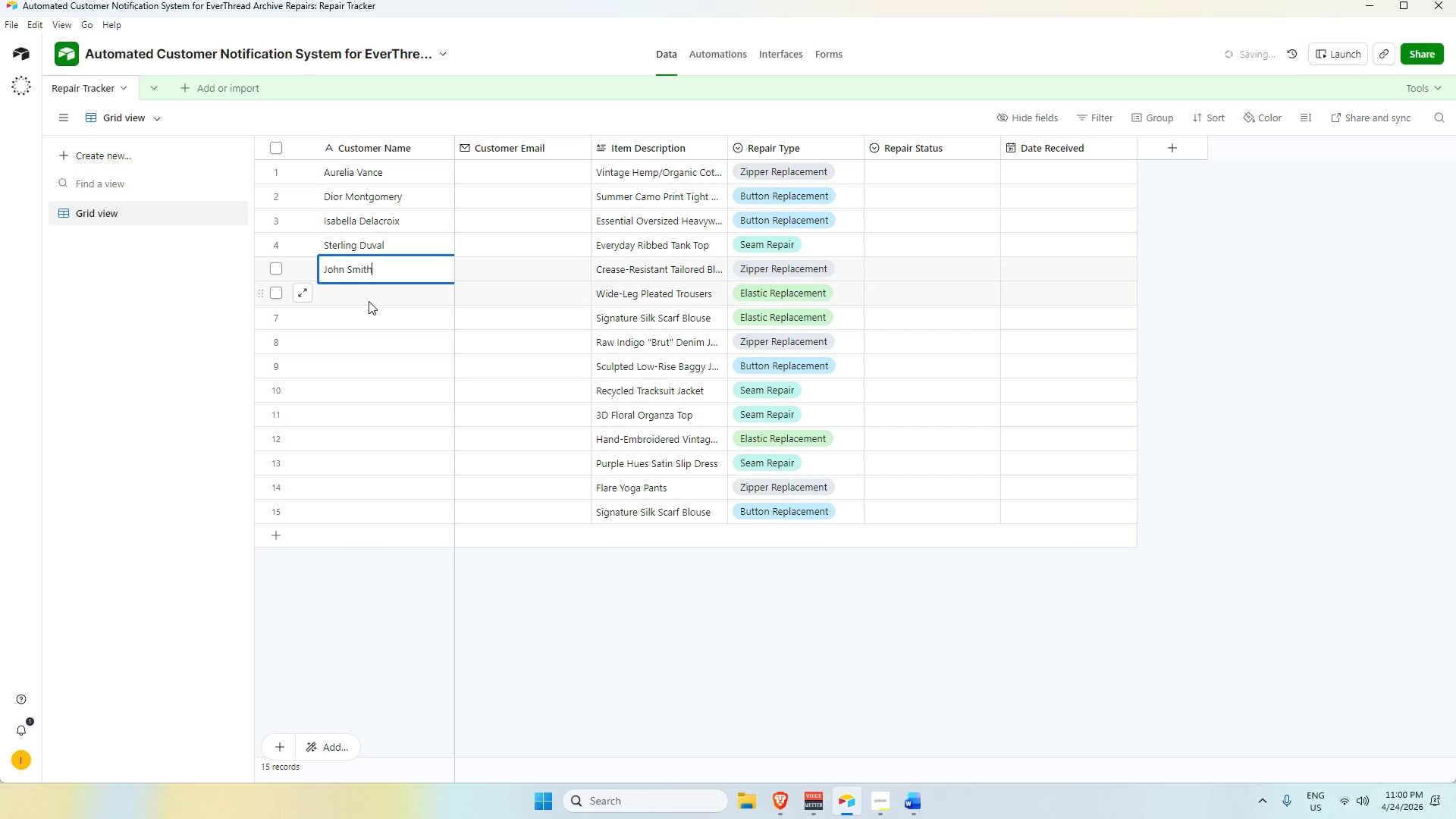 
key(Enter)
 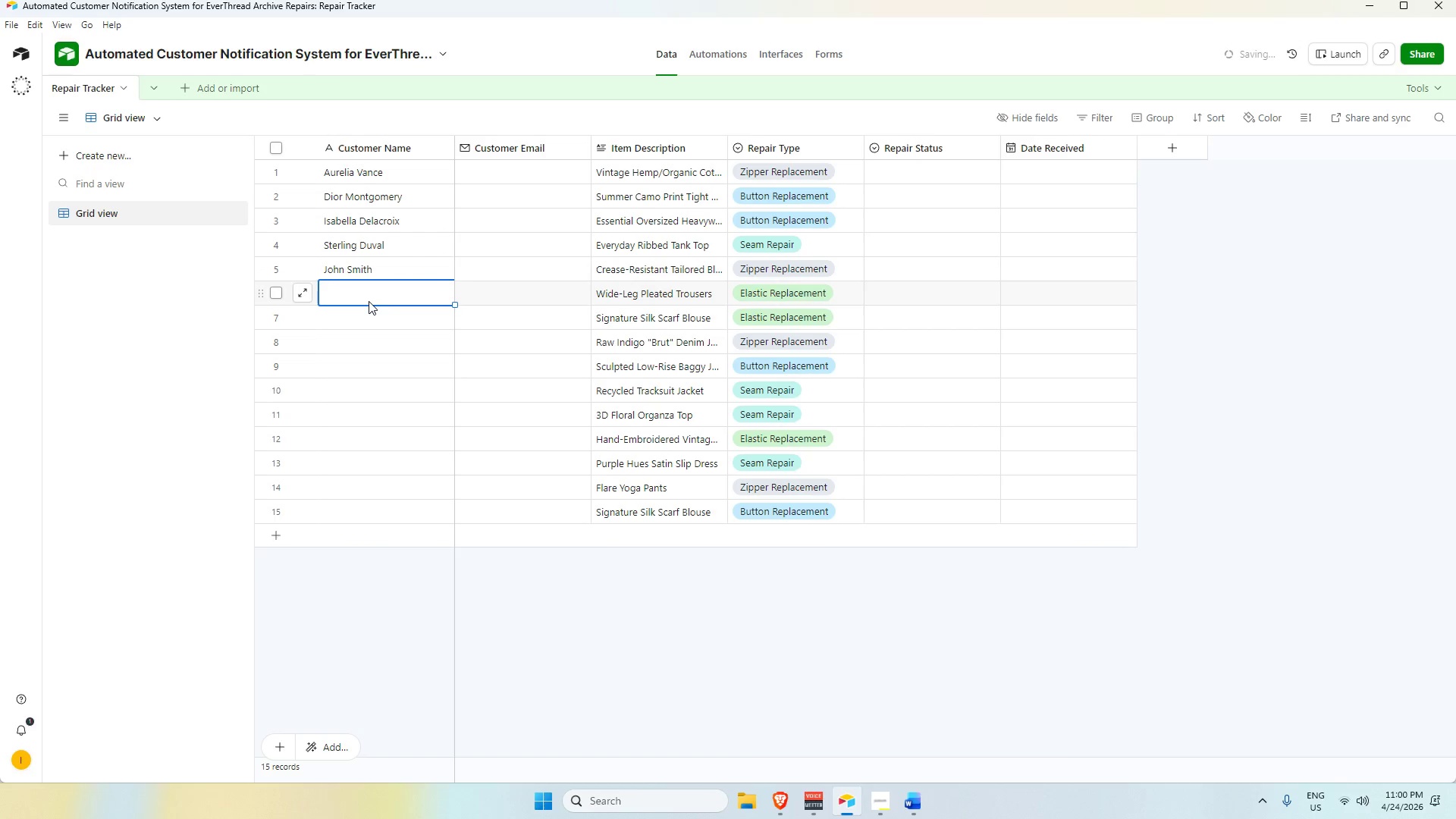 
type(Lara Santos)
 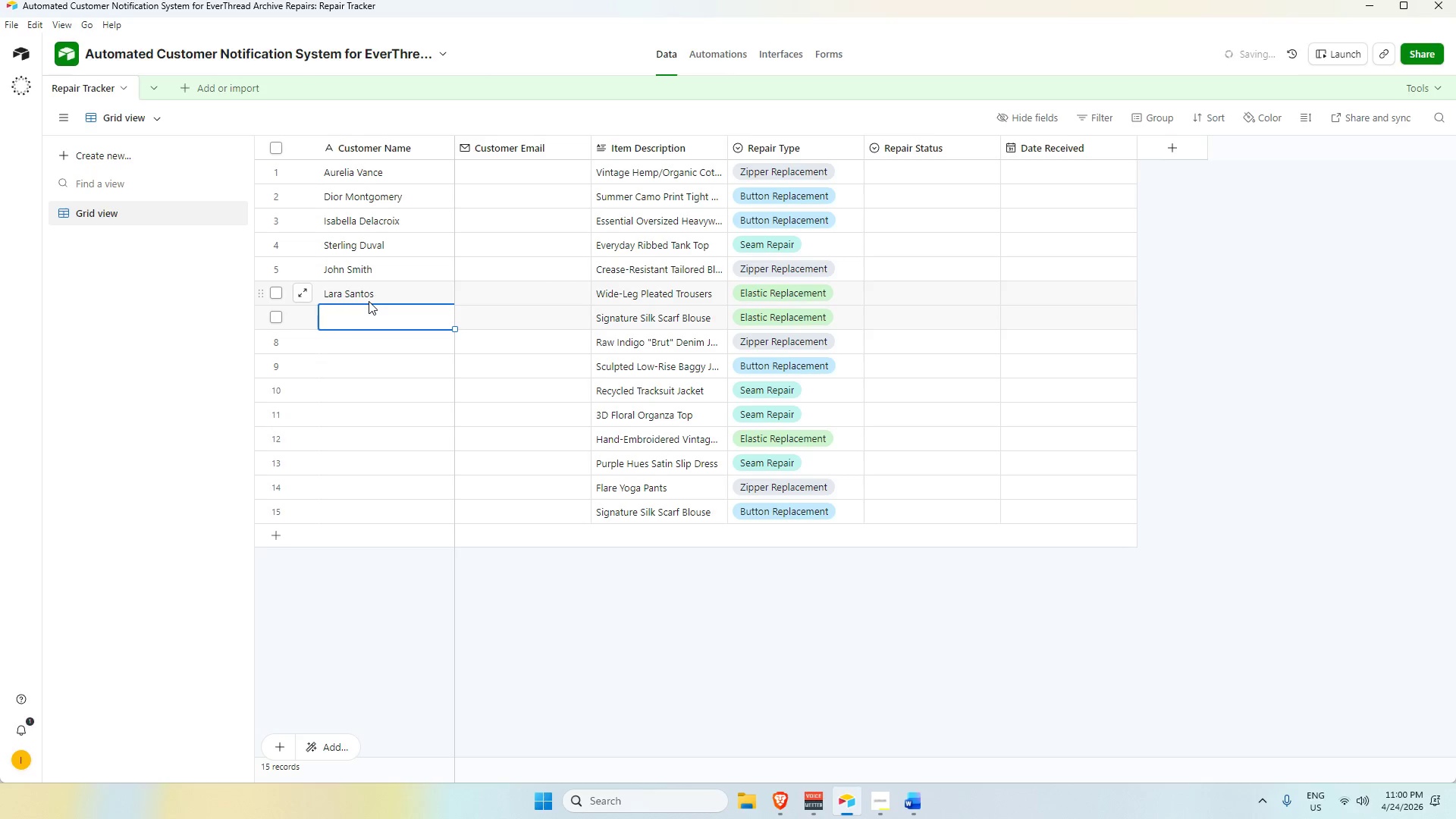 
 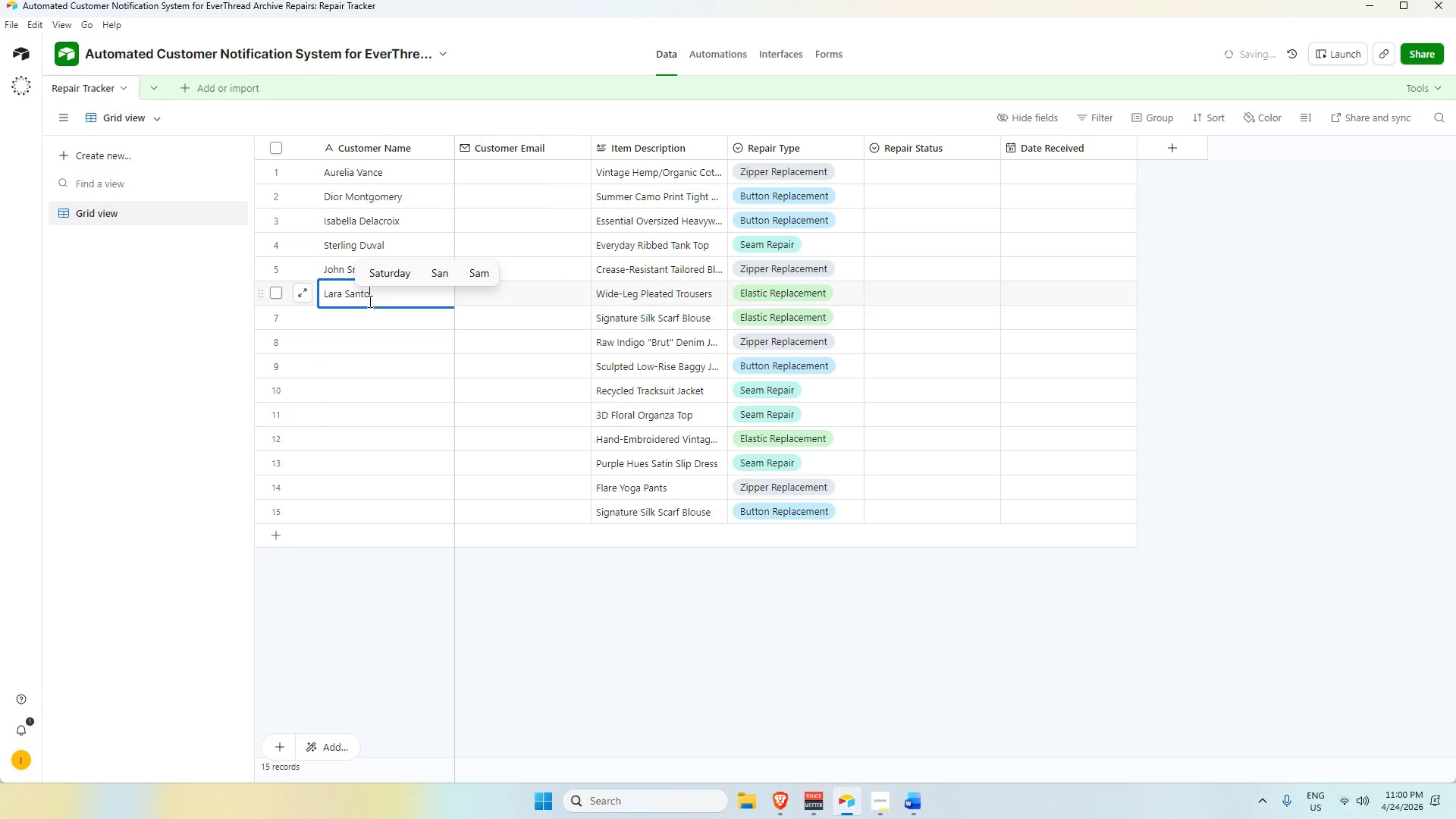 
key(Enter)
 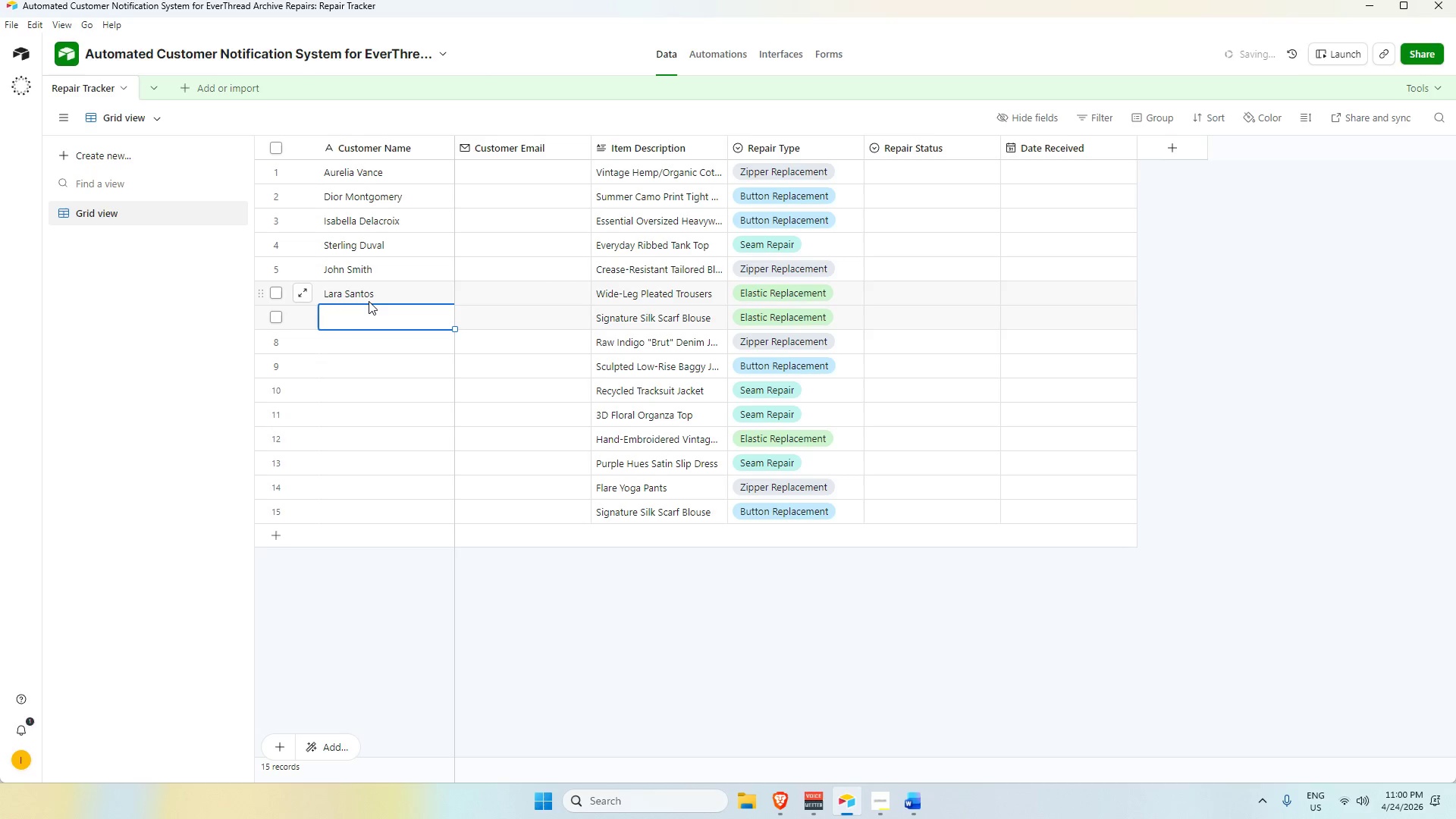 
type(Nikka)
key(Backspace)
key(Backspace)
key(Backspace)
key(Backspace)
key(Backspace)
type(Pearl Iris)
key(Backspace)
key(Backspace)
key(Backspace)
key(Backspace)
 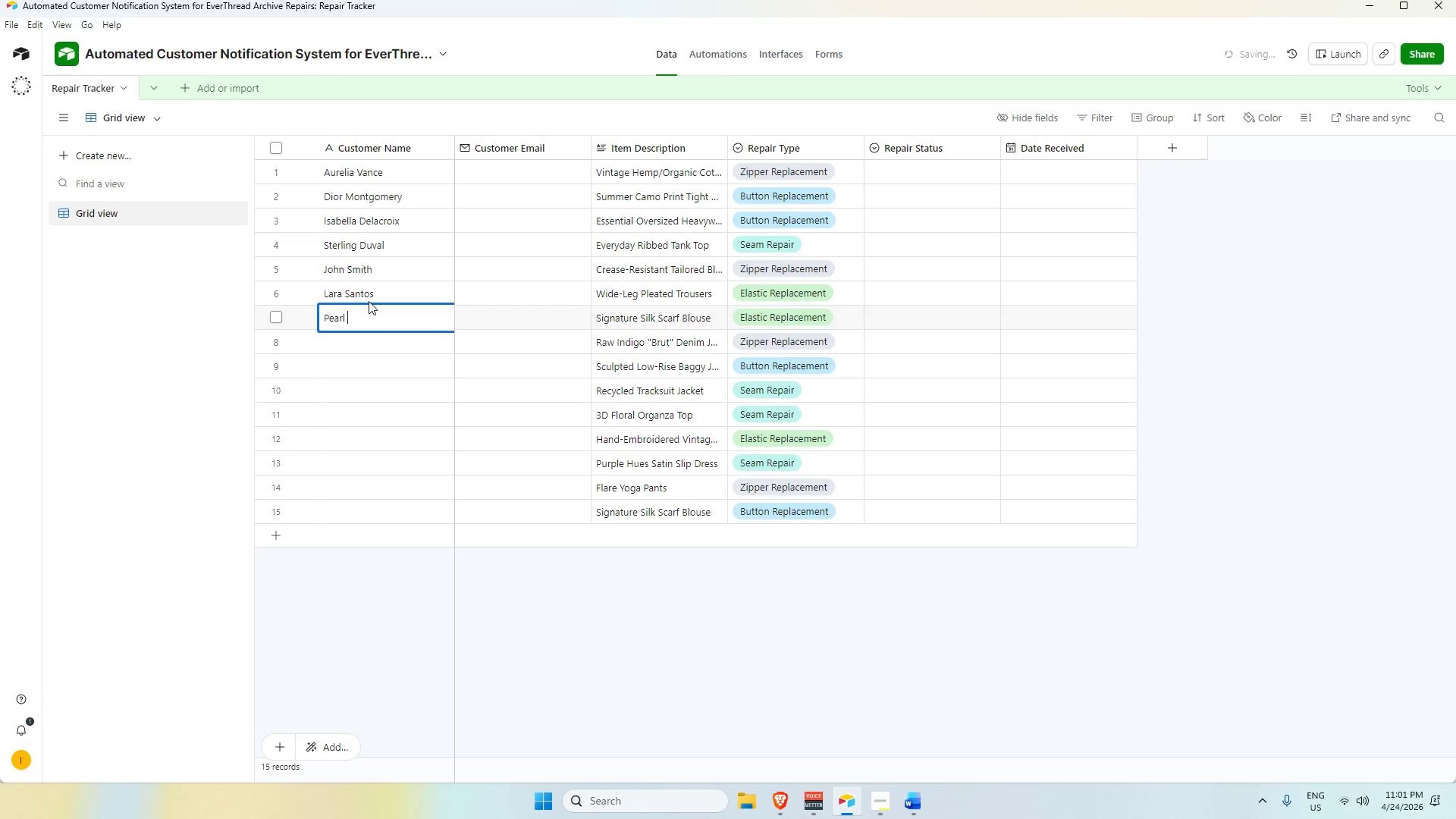 
wait(6.45)
 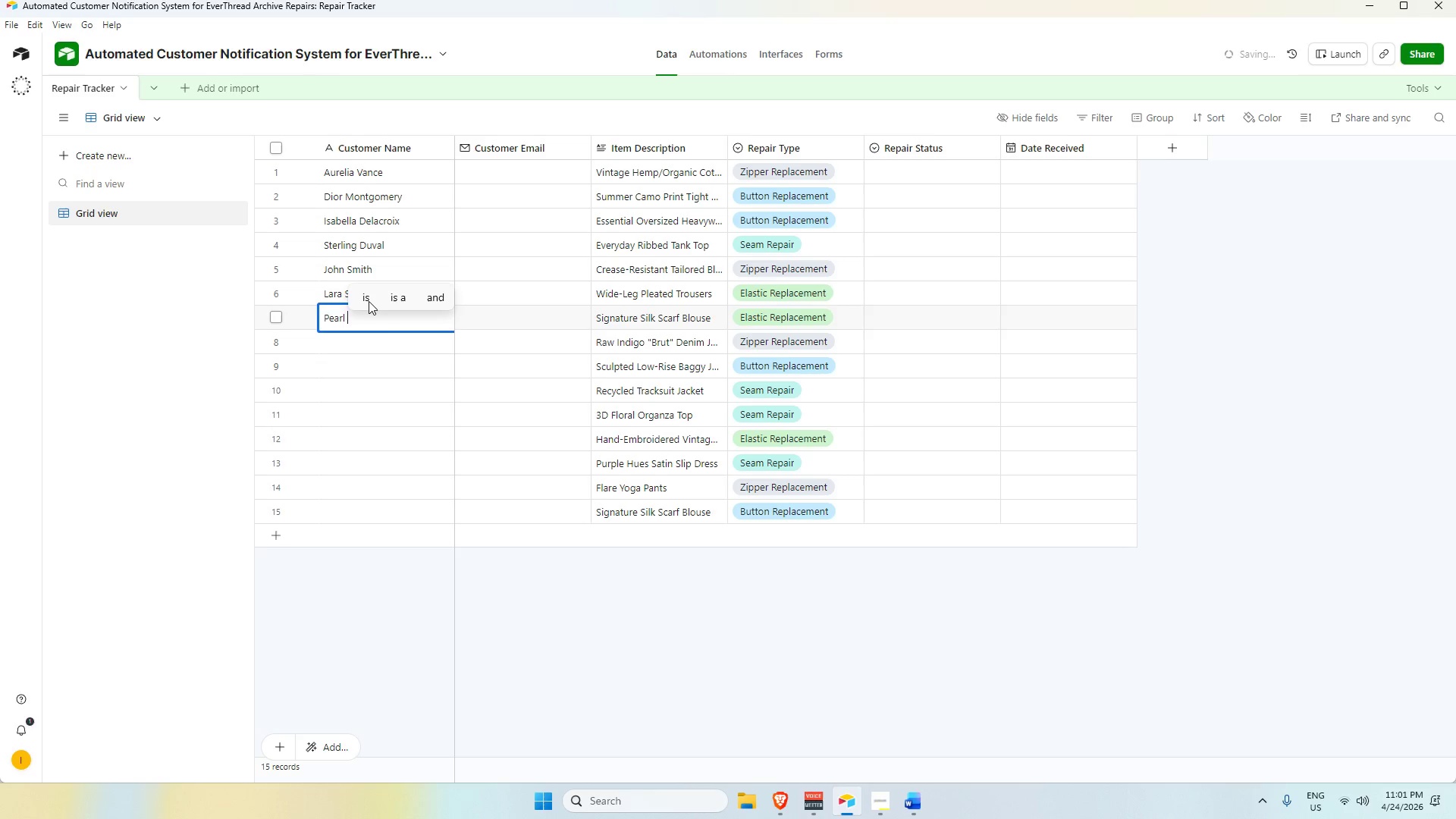 
type(Sebastian)
 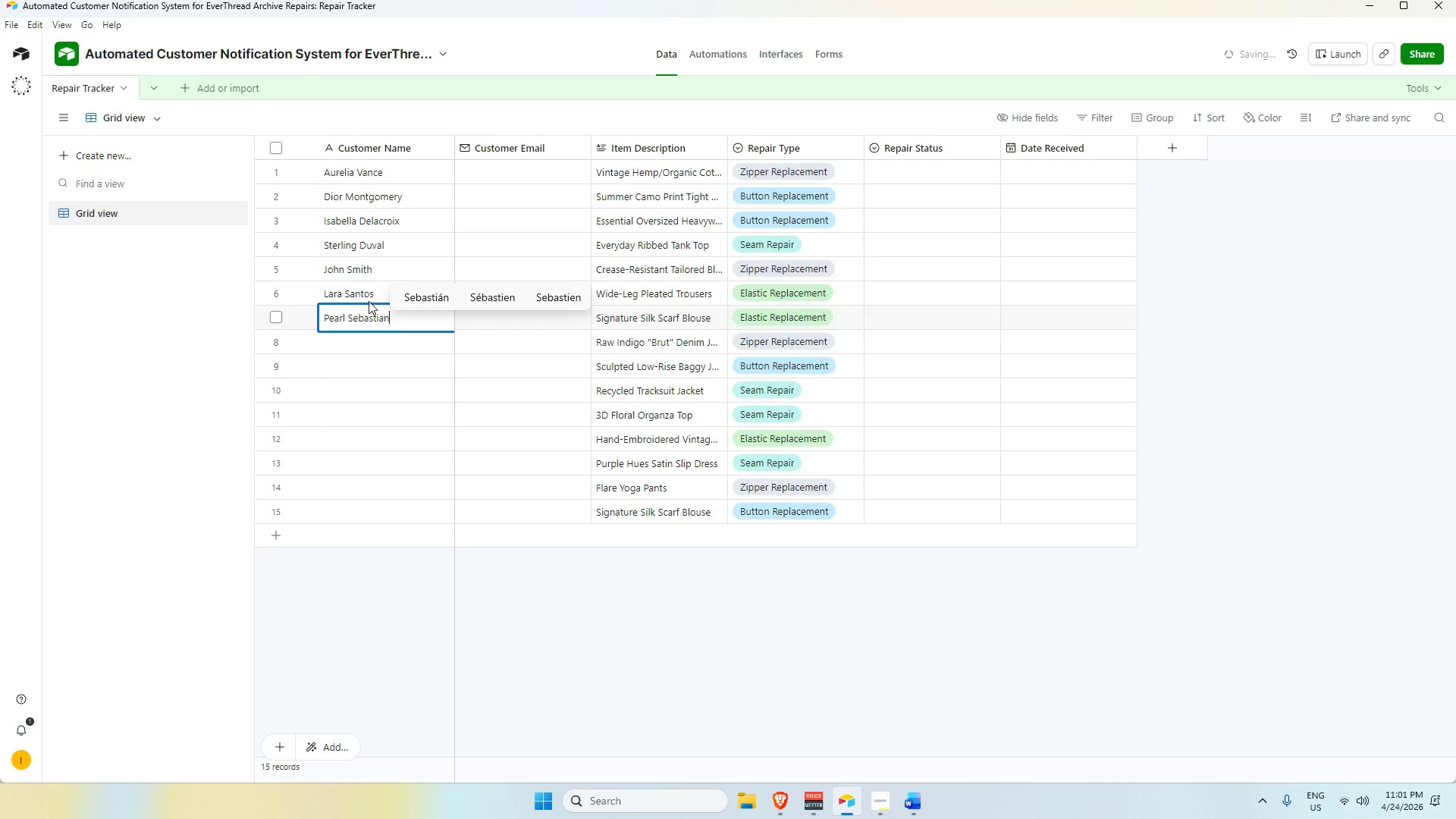 
key(Enter)
 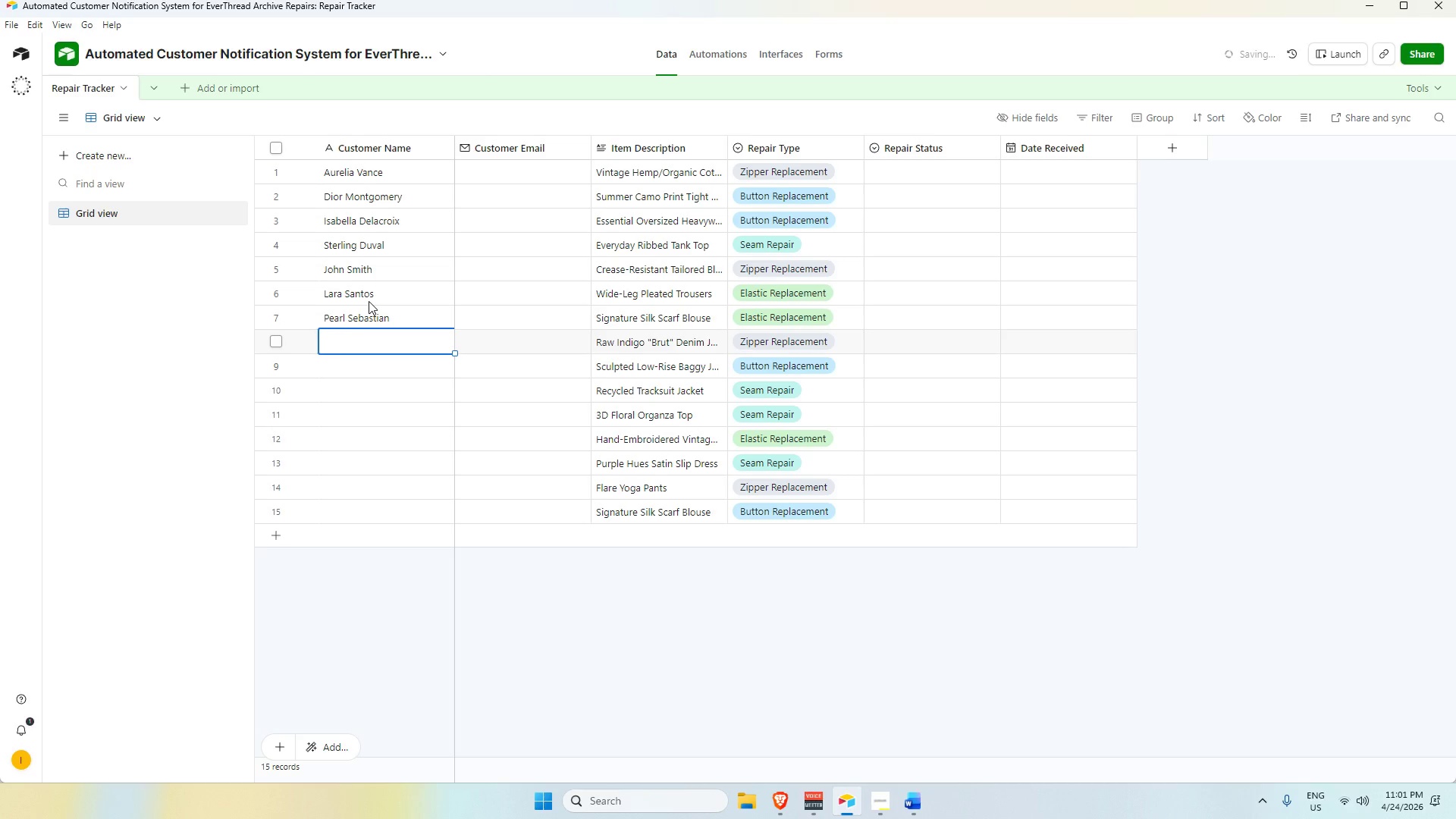 
type(Kaye Suetos)
 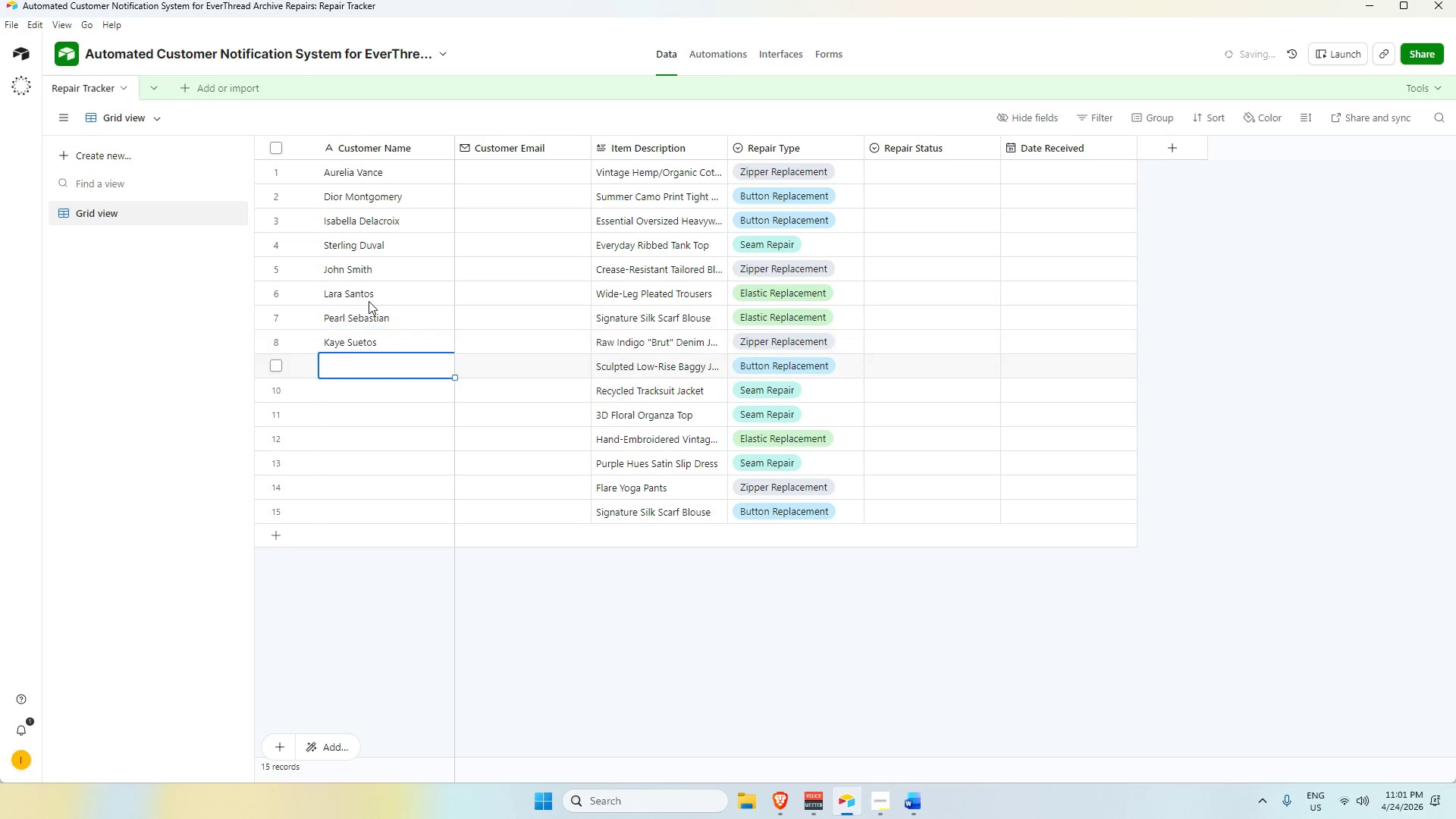 
 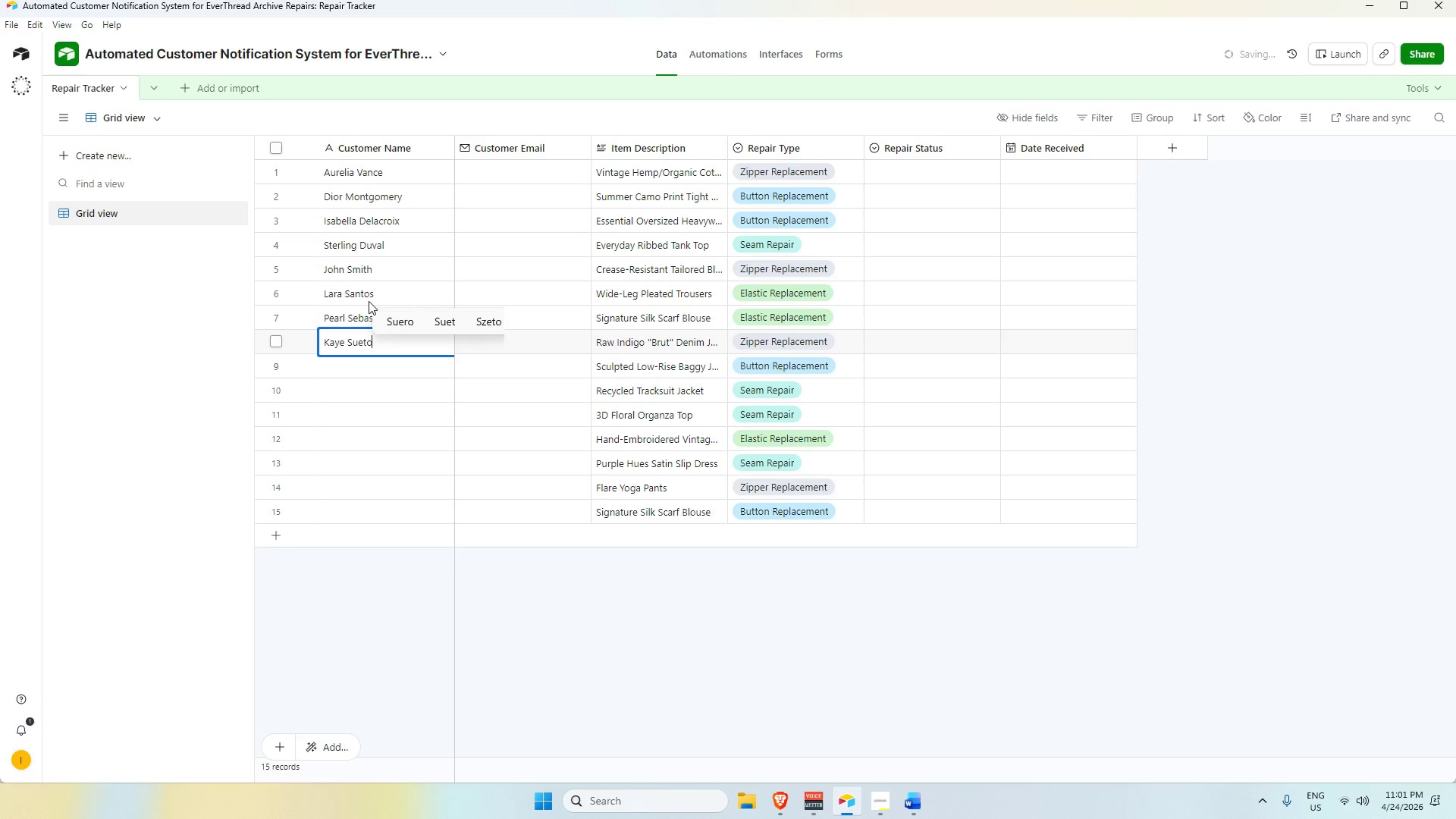 
key(Enter)
 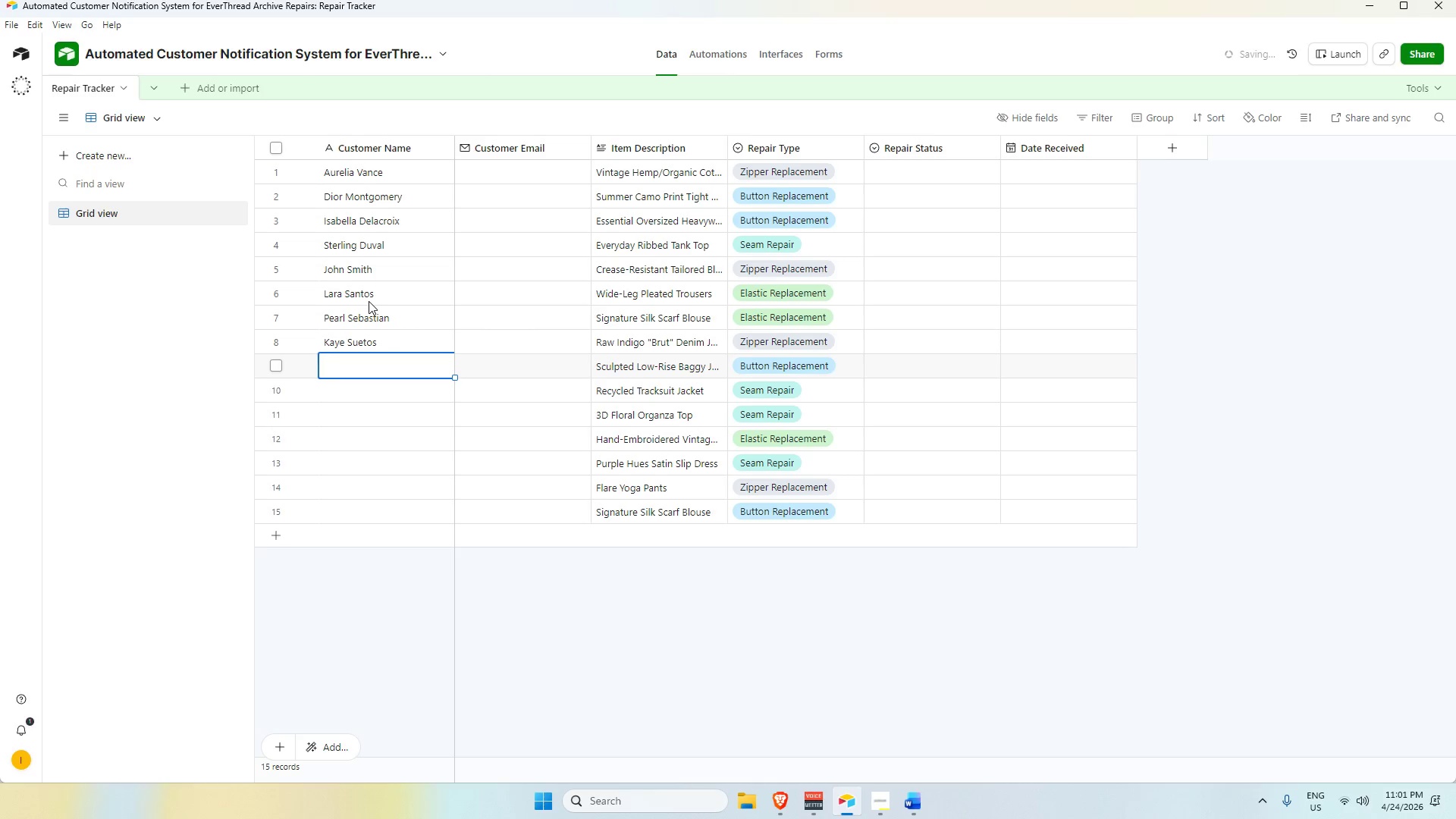 
type(Rance Vince)
key(Backspace)
key(Backspace)
type(a)
 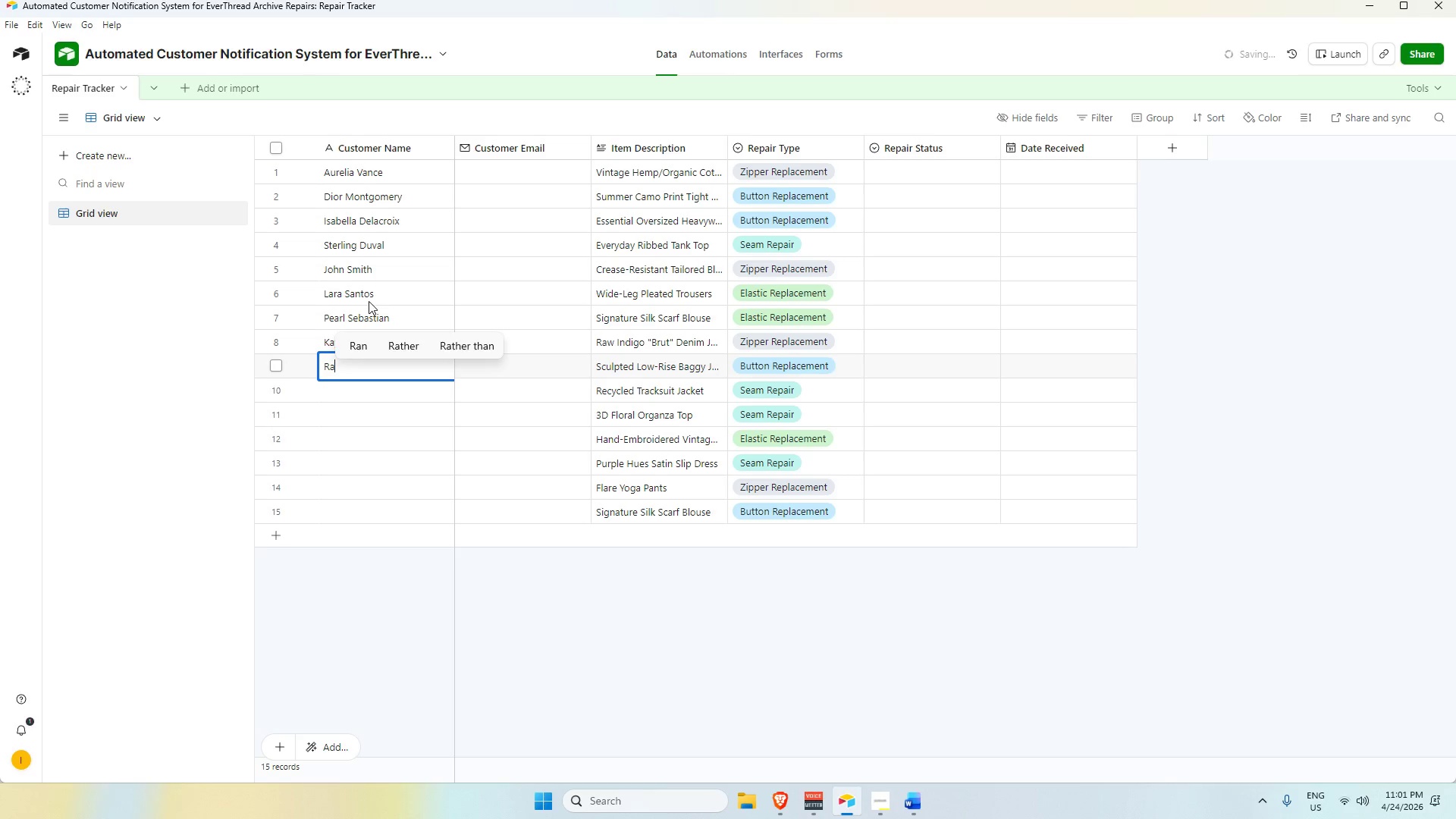 
type(m v)
key(Backspace)
type(Vincnet)
key(Backspace)
key(Backspace)
key(Backspace)
type(ent)
 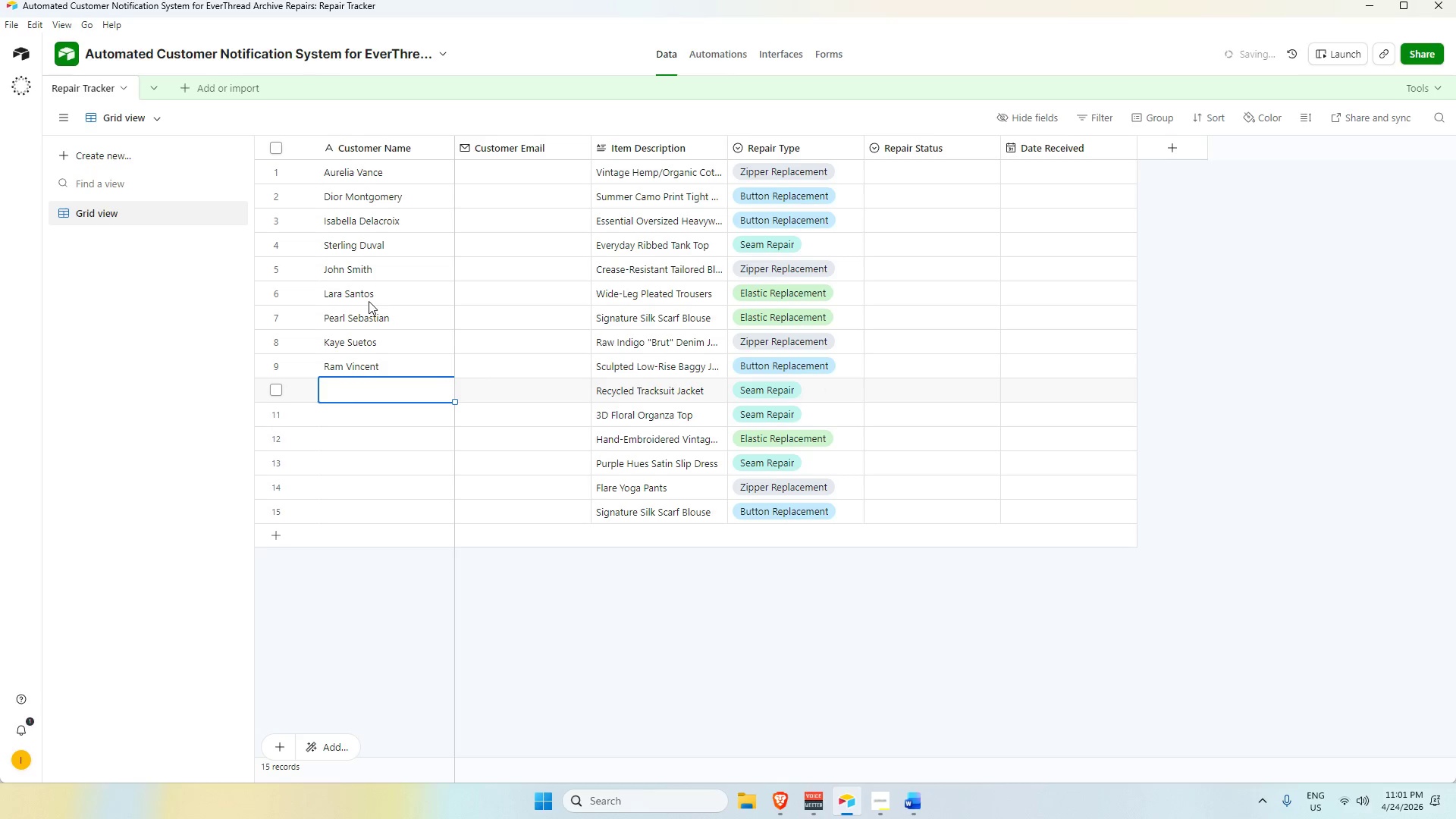 
 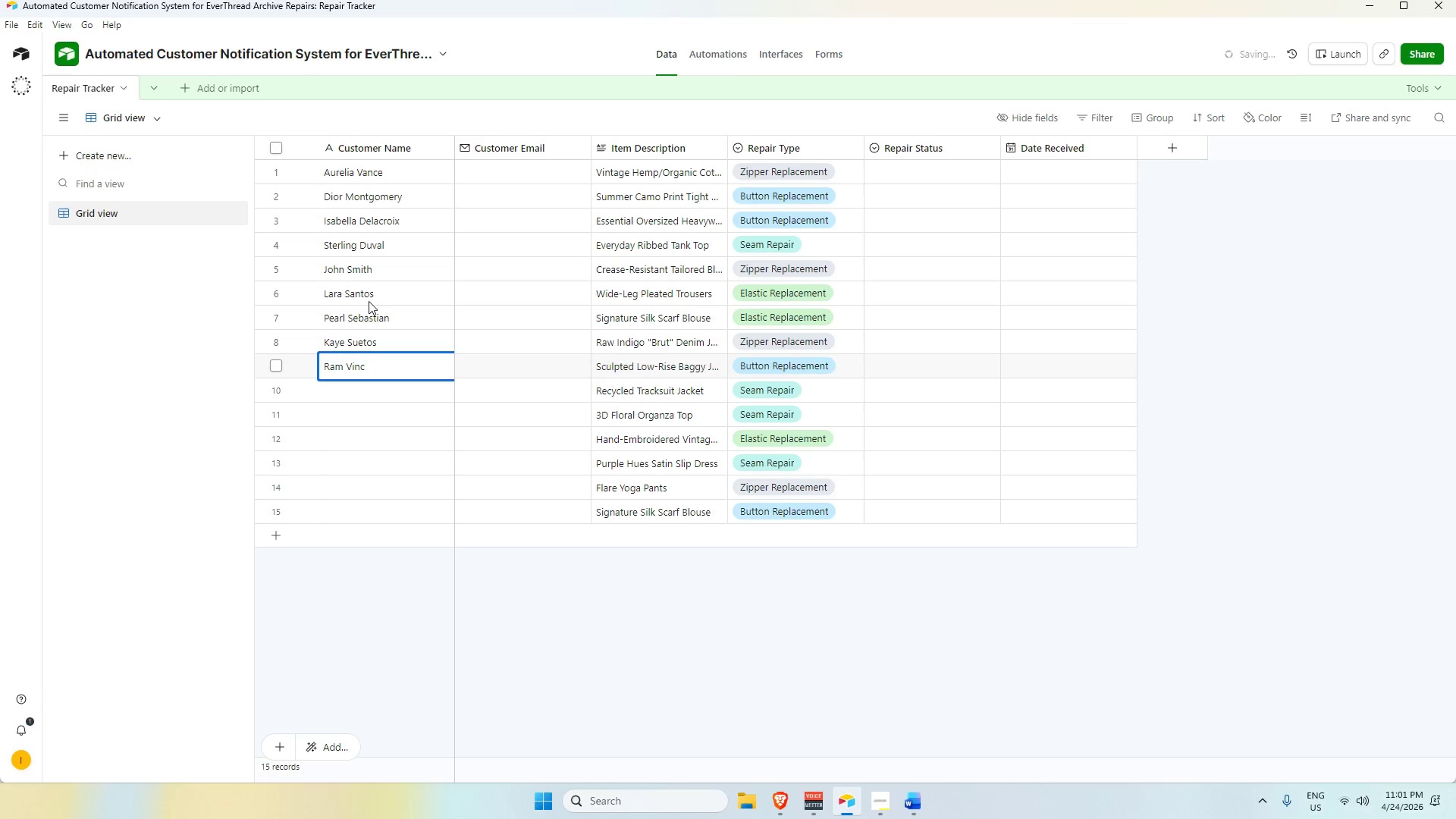 
key(Enter)
 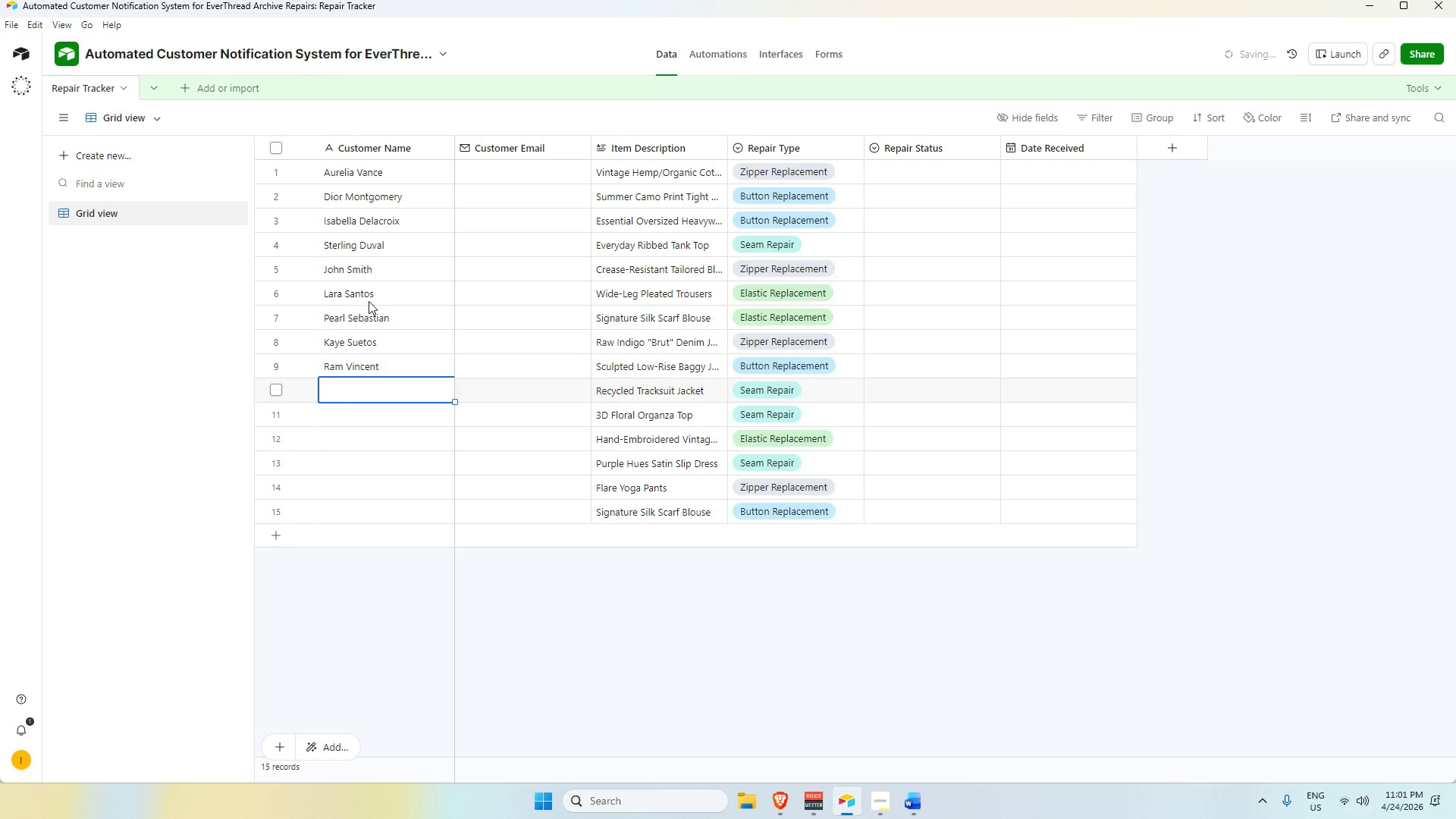 
type(Anna Hathaway)
 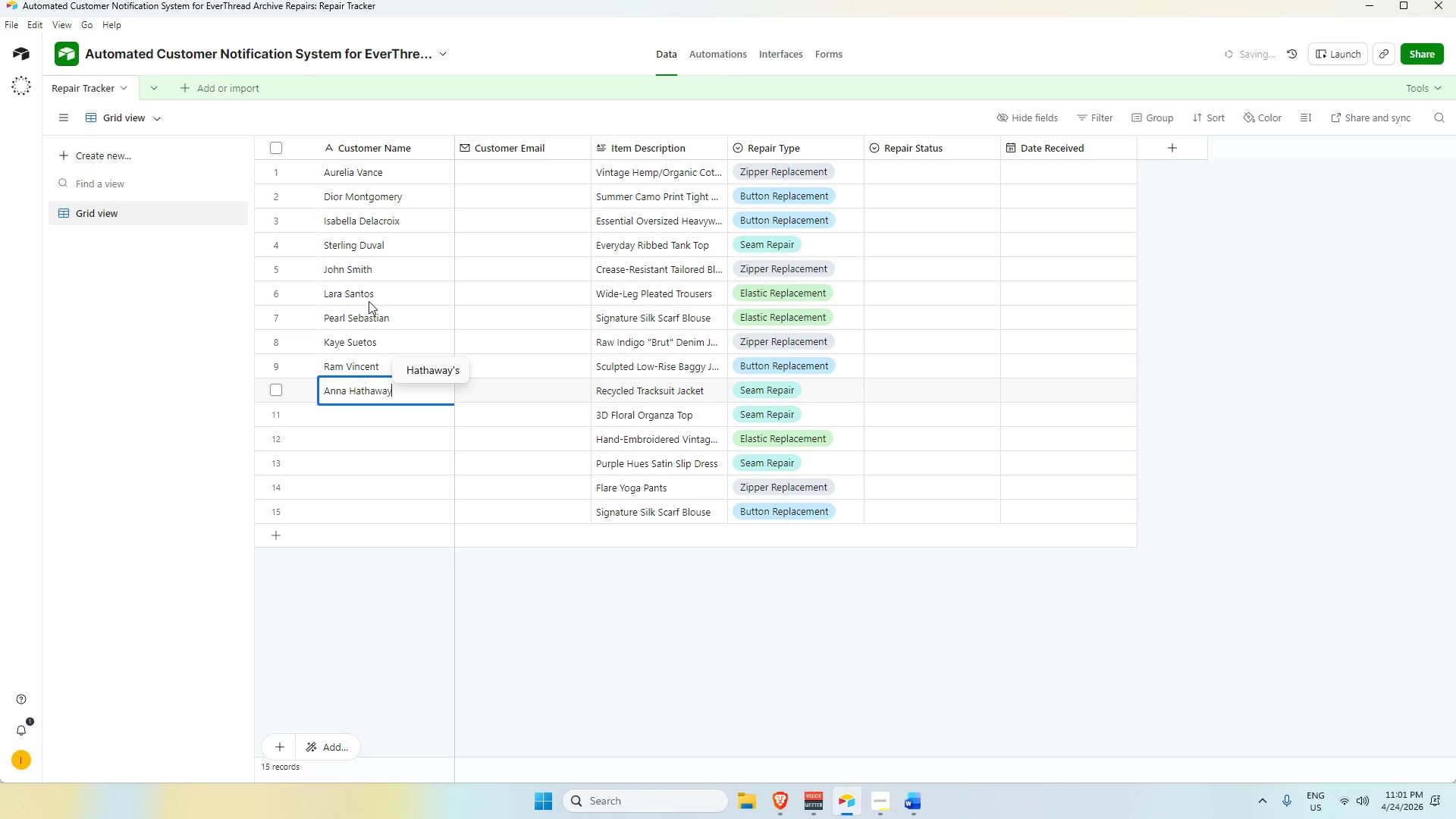 
 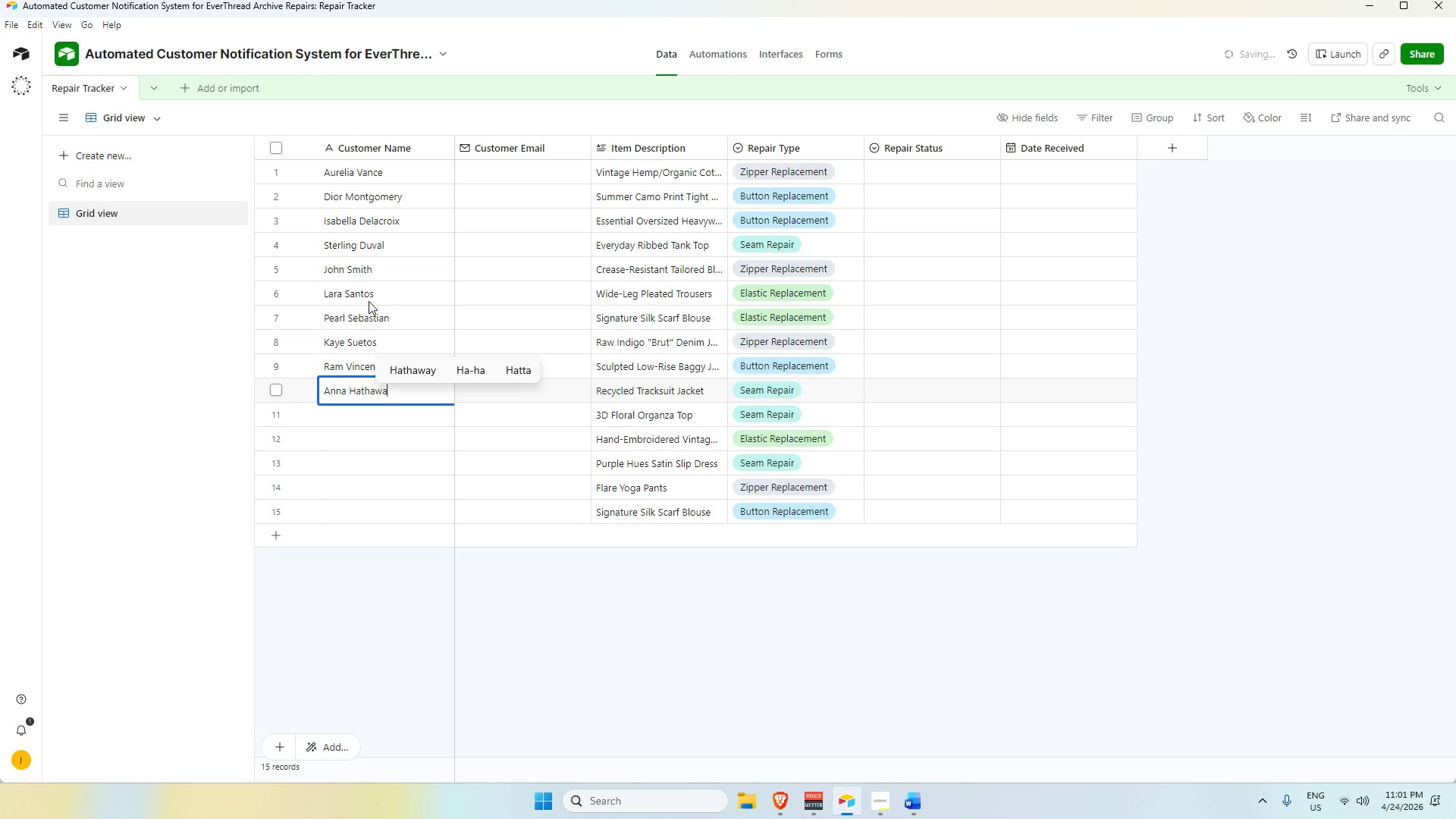 
key(Enter)
 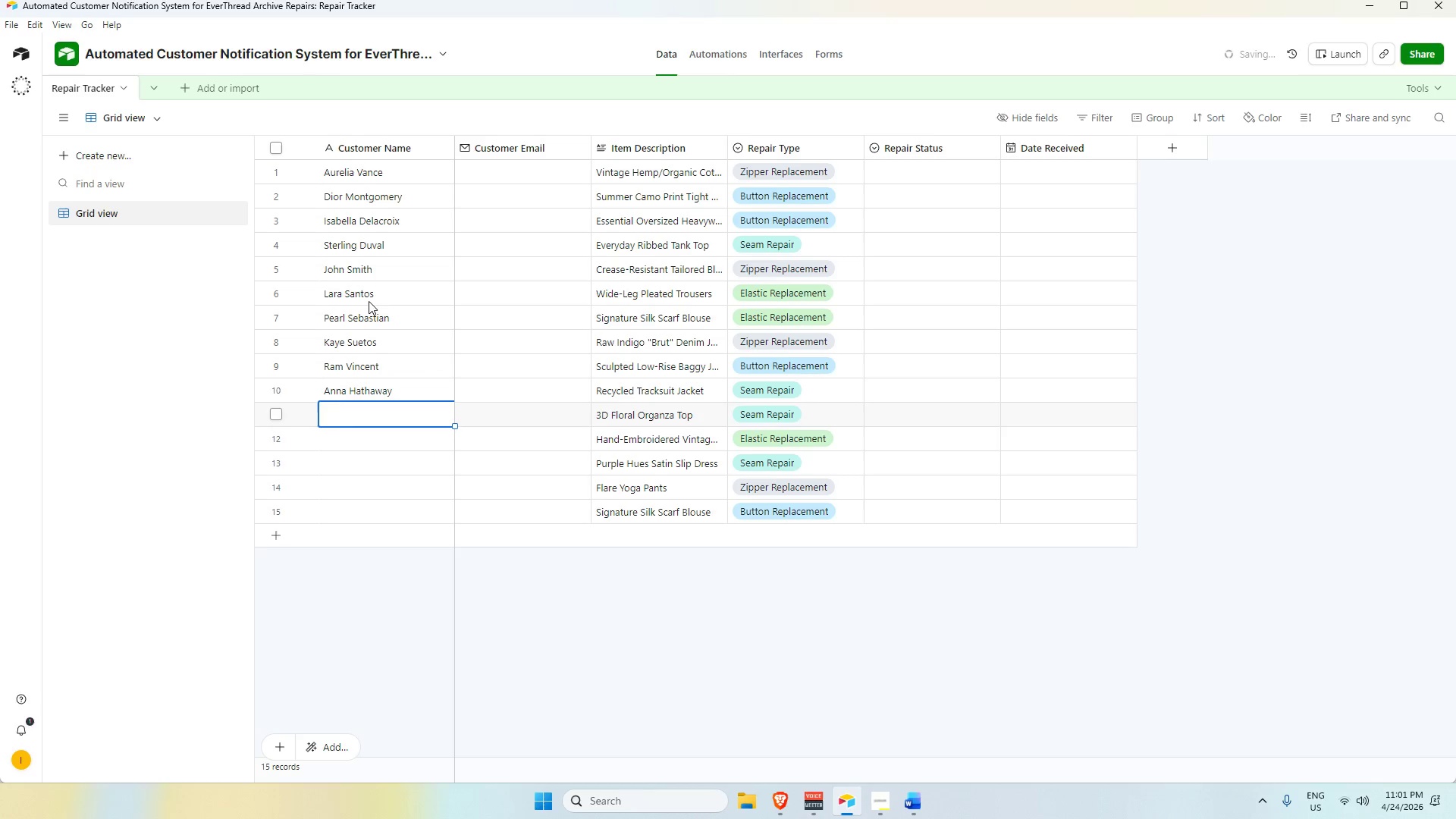 
type(B)
key(Backspace)
type(Chris BRown)
key(Backspace)
key(Backspace)
key(Backspace)
key(Backspace)
type(rown)
 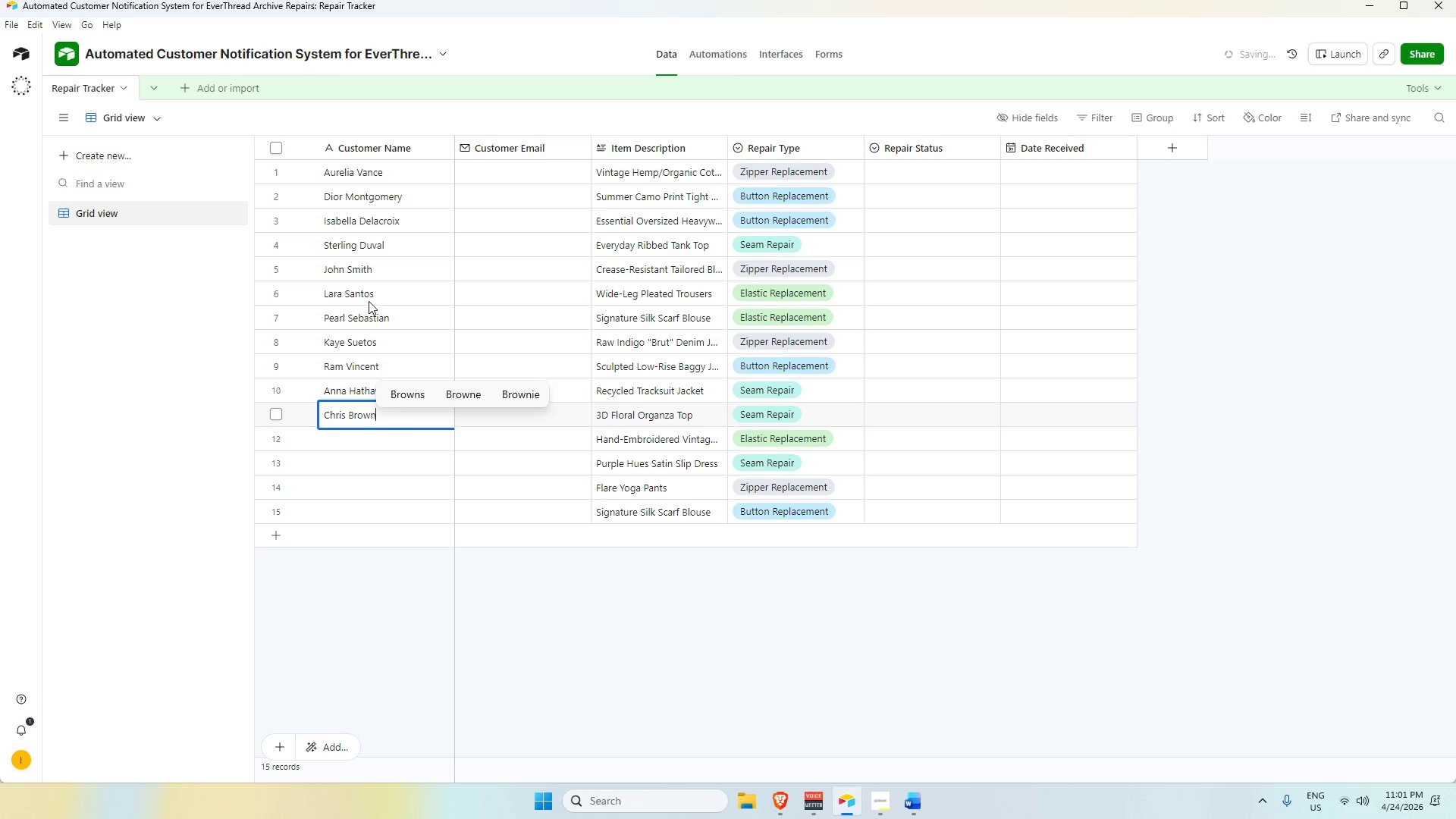 
key(Enter)